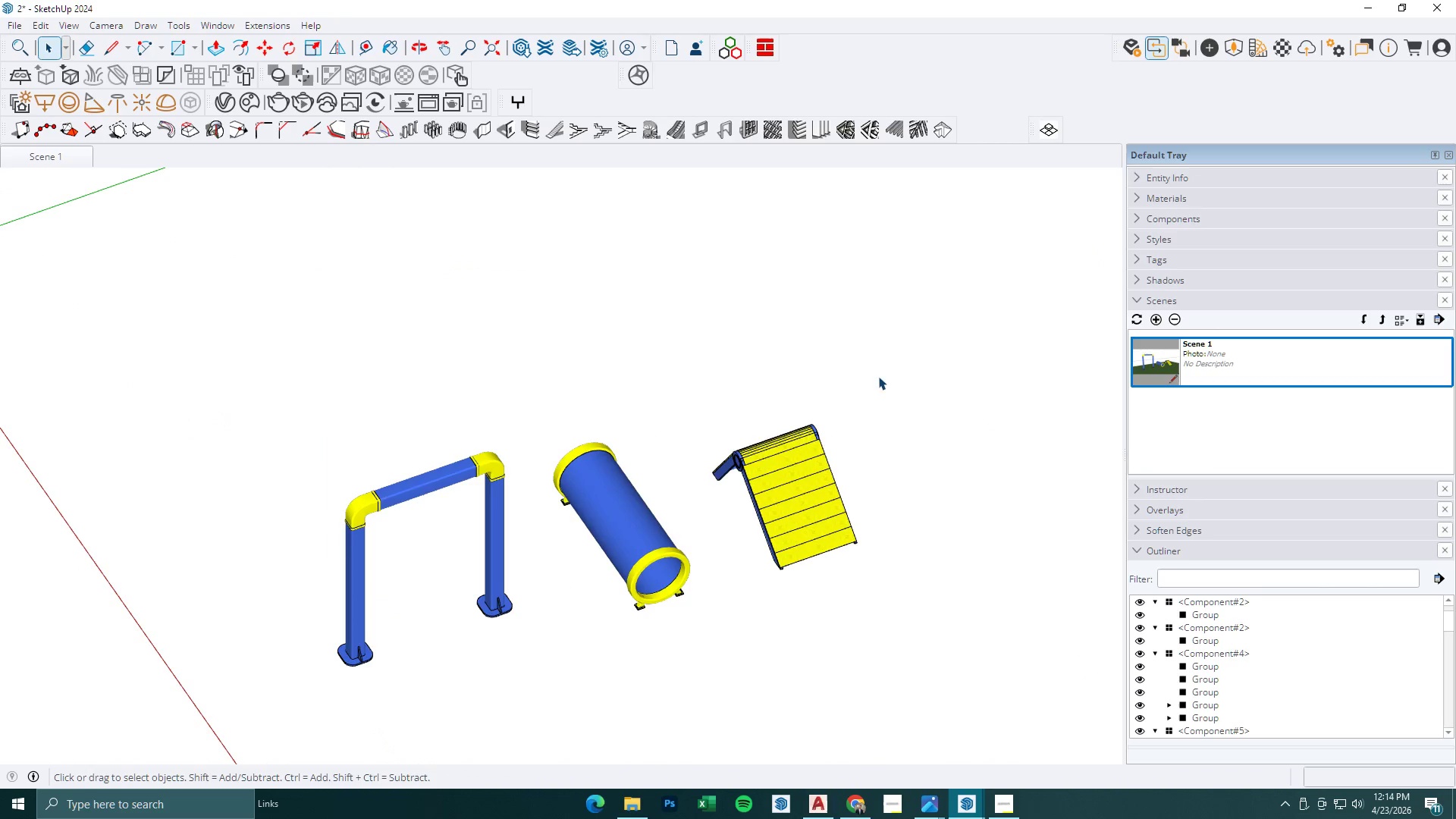 
left_click_drag(start_coordinate=[880, 375], to_coordinate=[707, 684])
 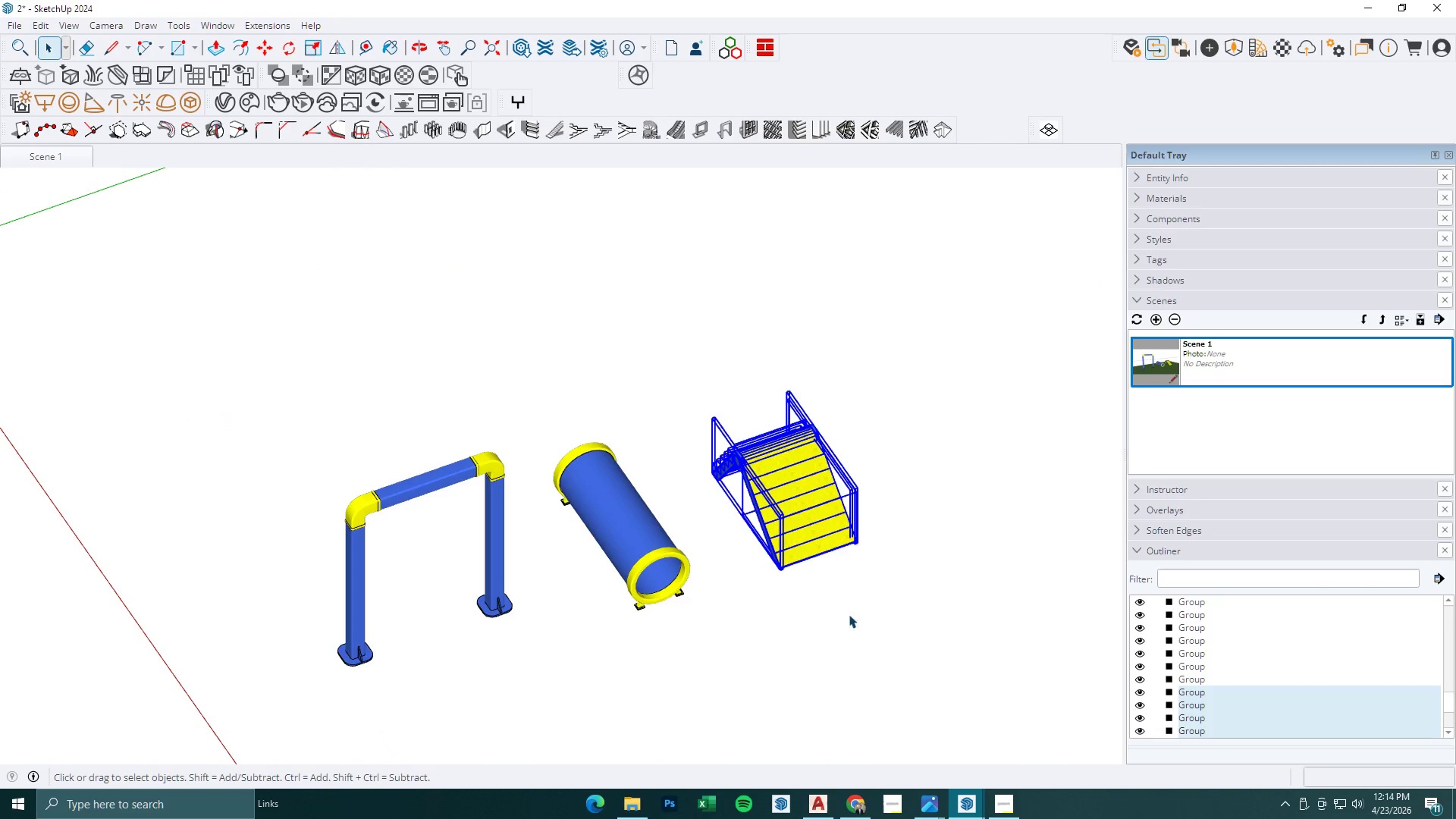 
scroll: coordinate [863, 423], scroll_direction: up, amount: 2.0
 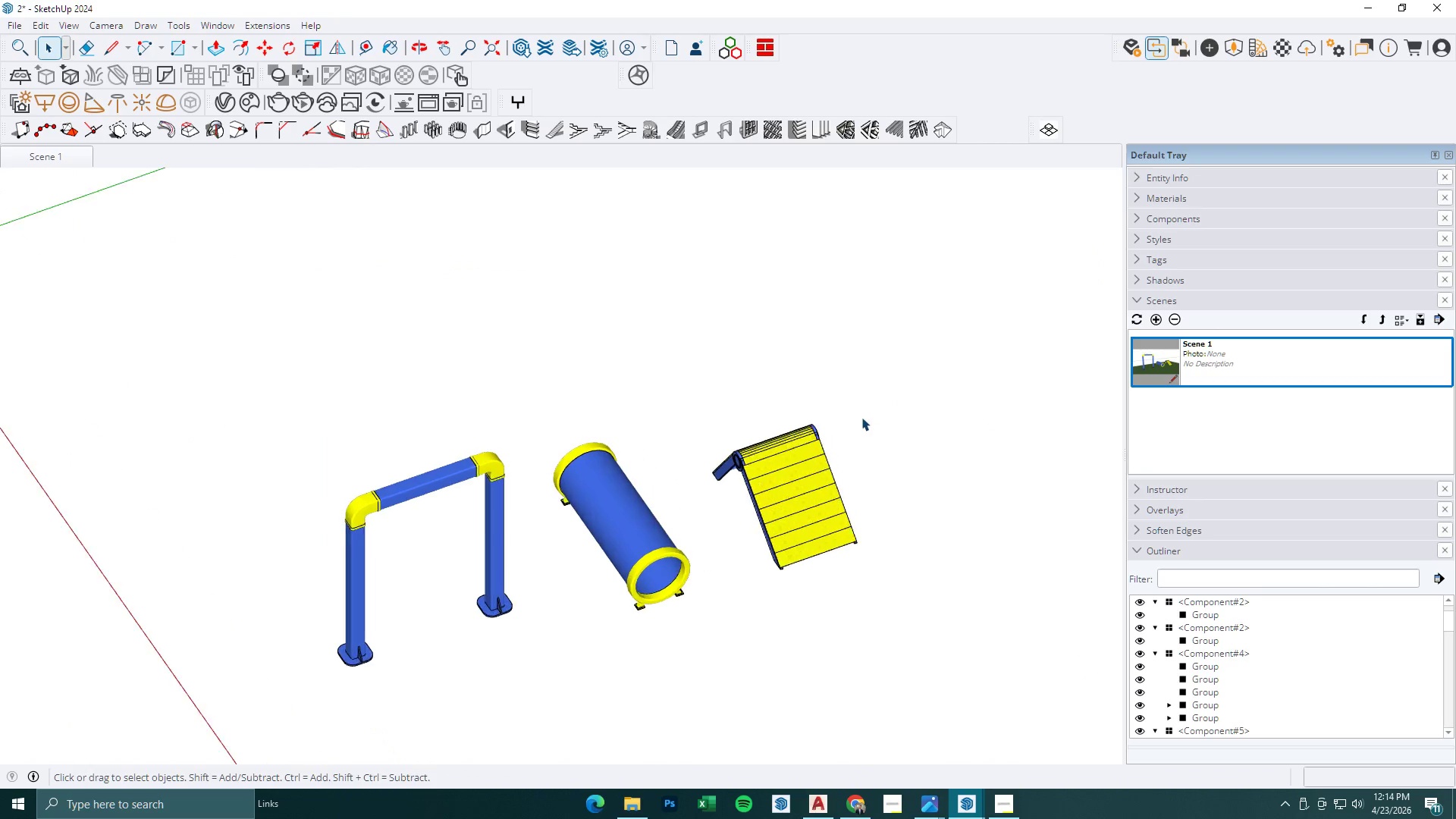 
key(M)
 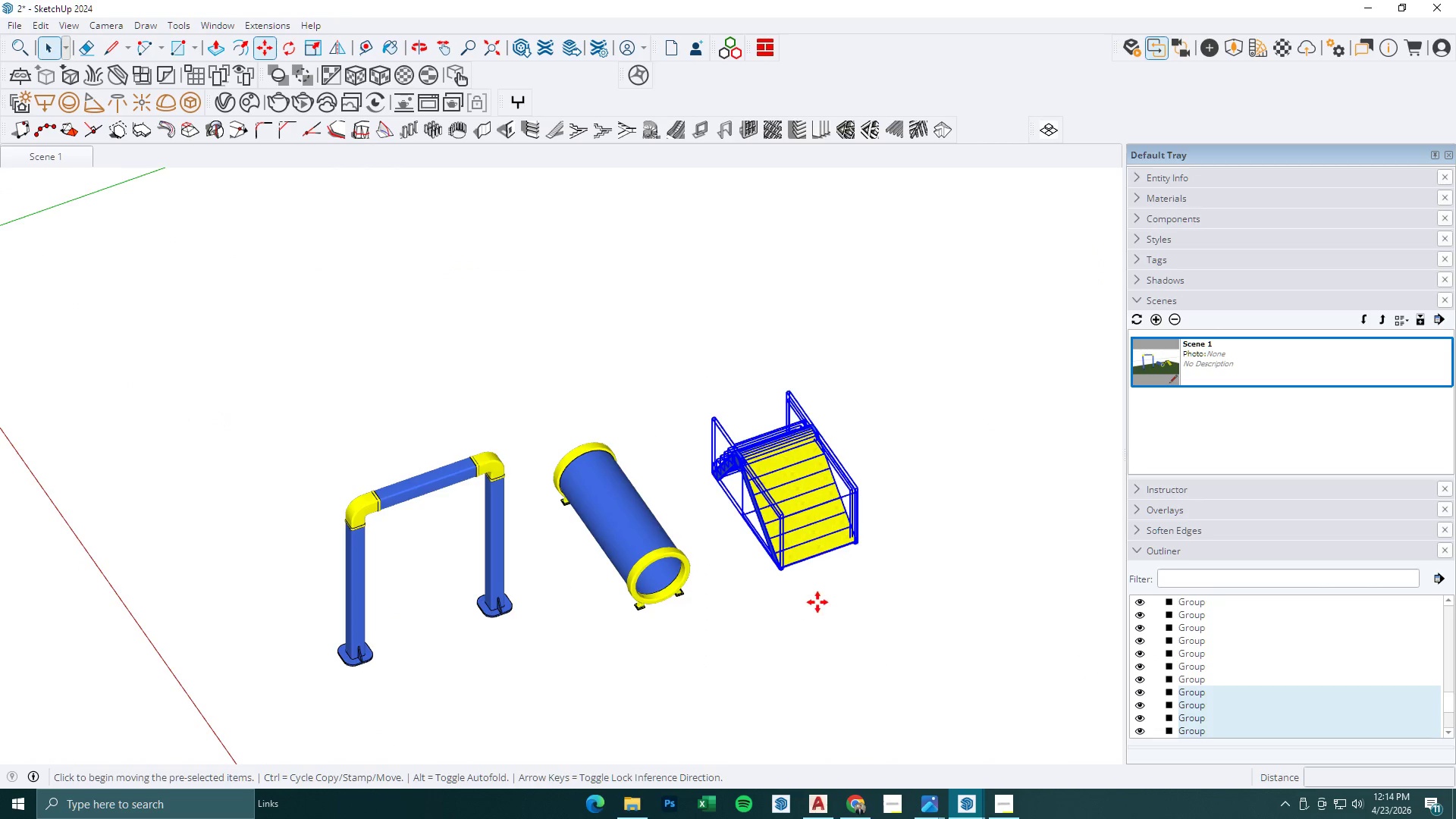 
left_click([822, 601])
 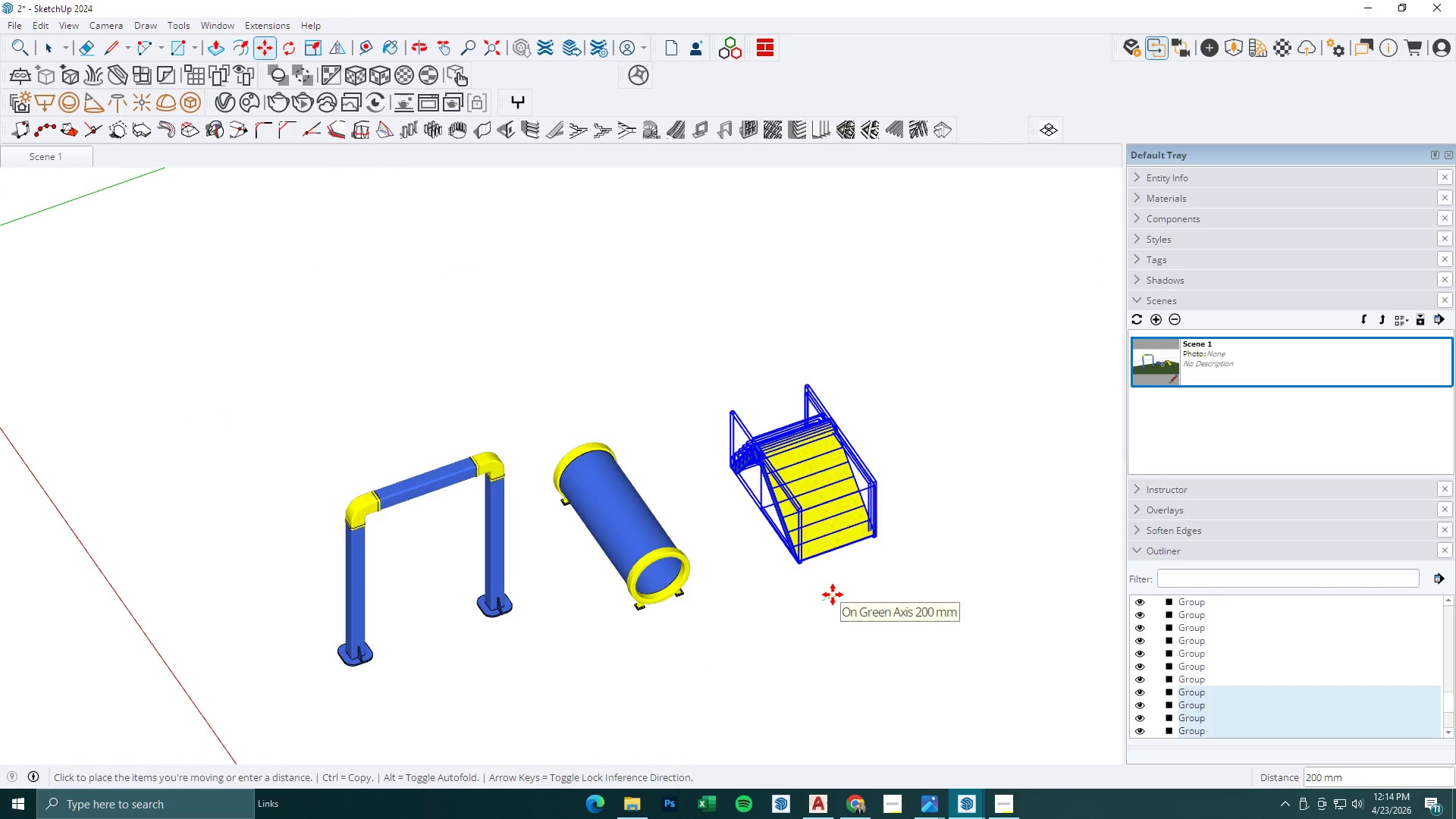 
key(Space)
 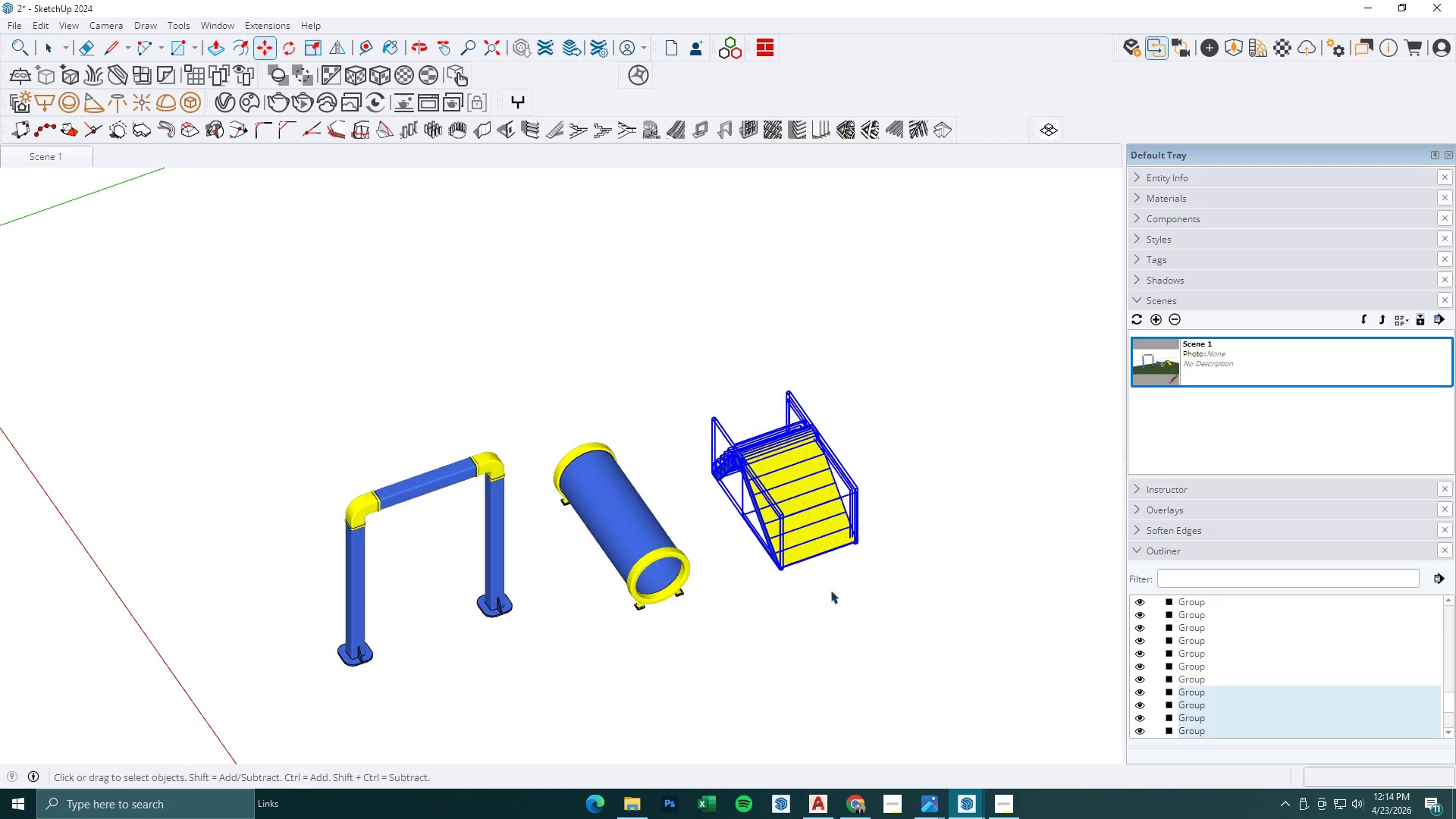 
key(Escape)
 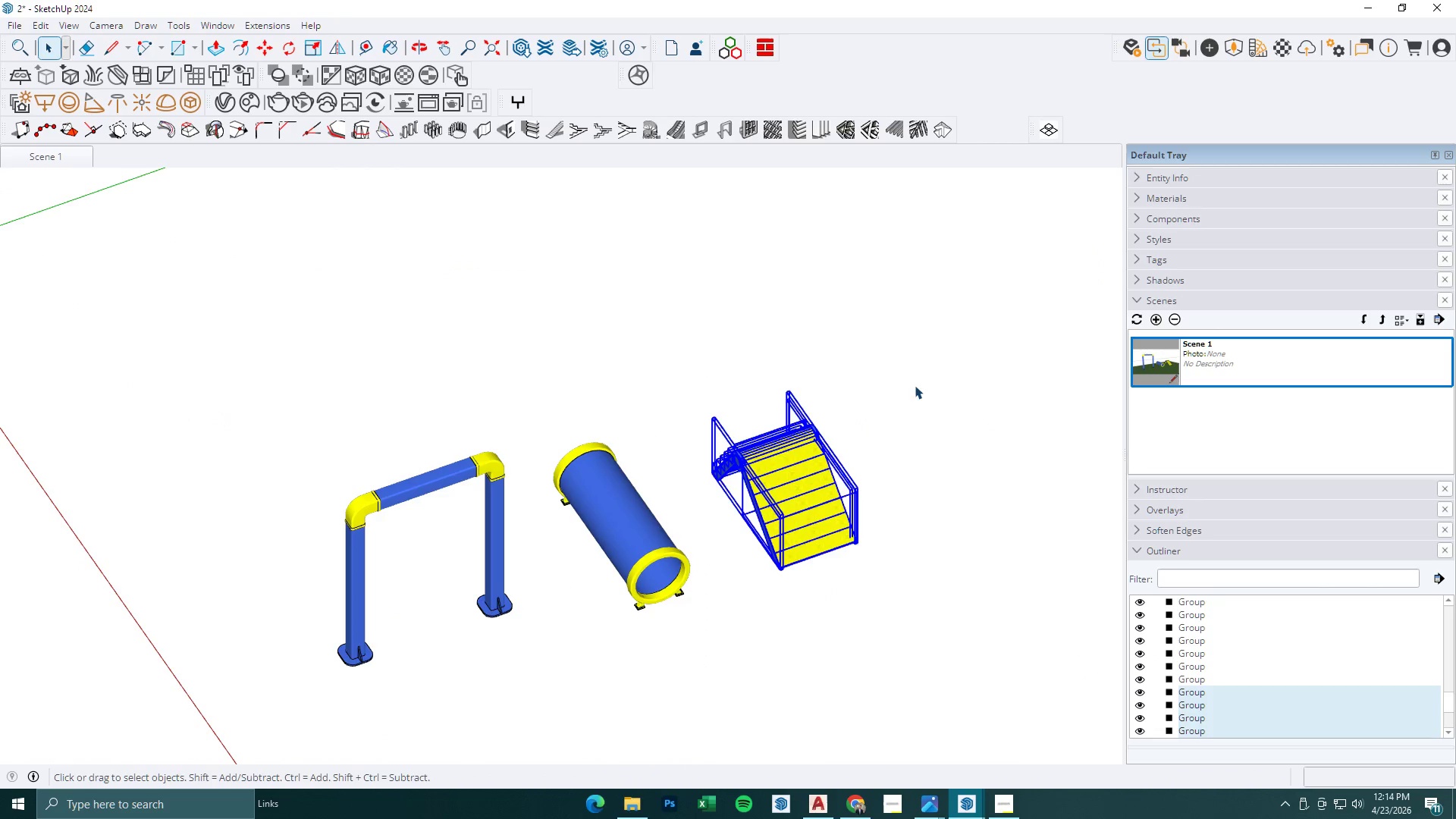 
left_click_drag(start_coordinate=[916, 384], to_coordinate=[721, 664])
 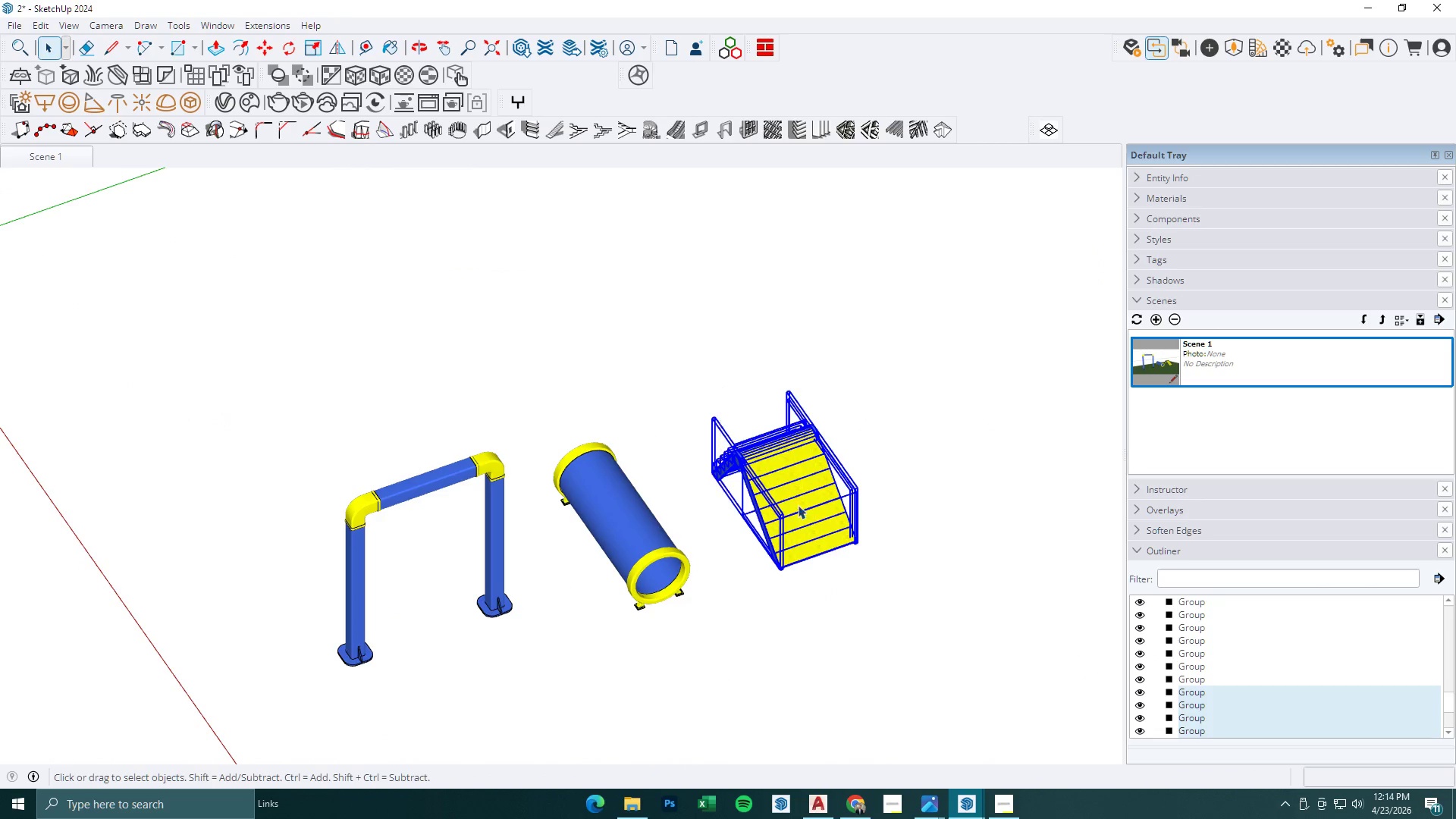 
right_click([798, 504])
 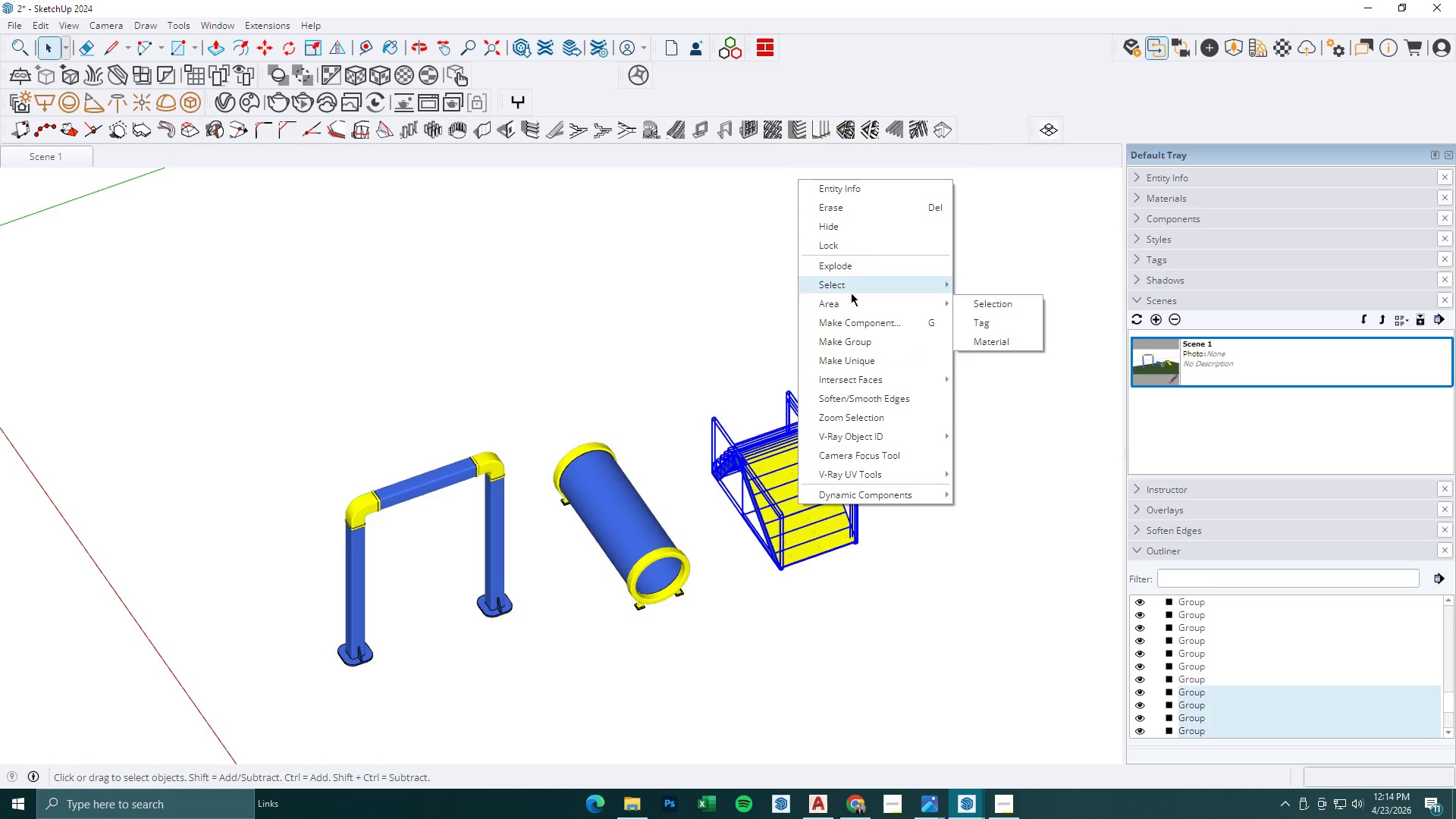 
left_click([855, 320])
 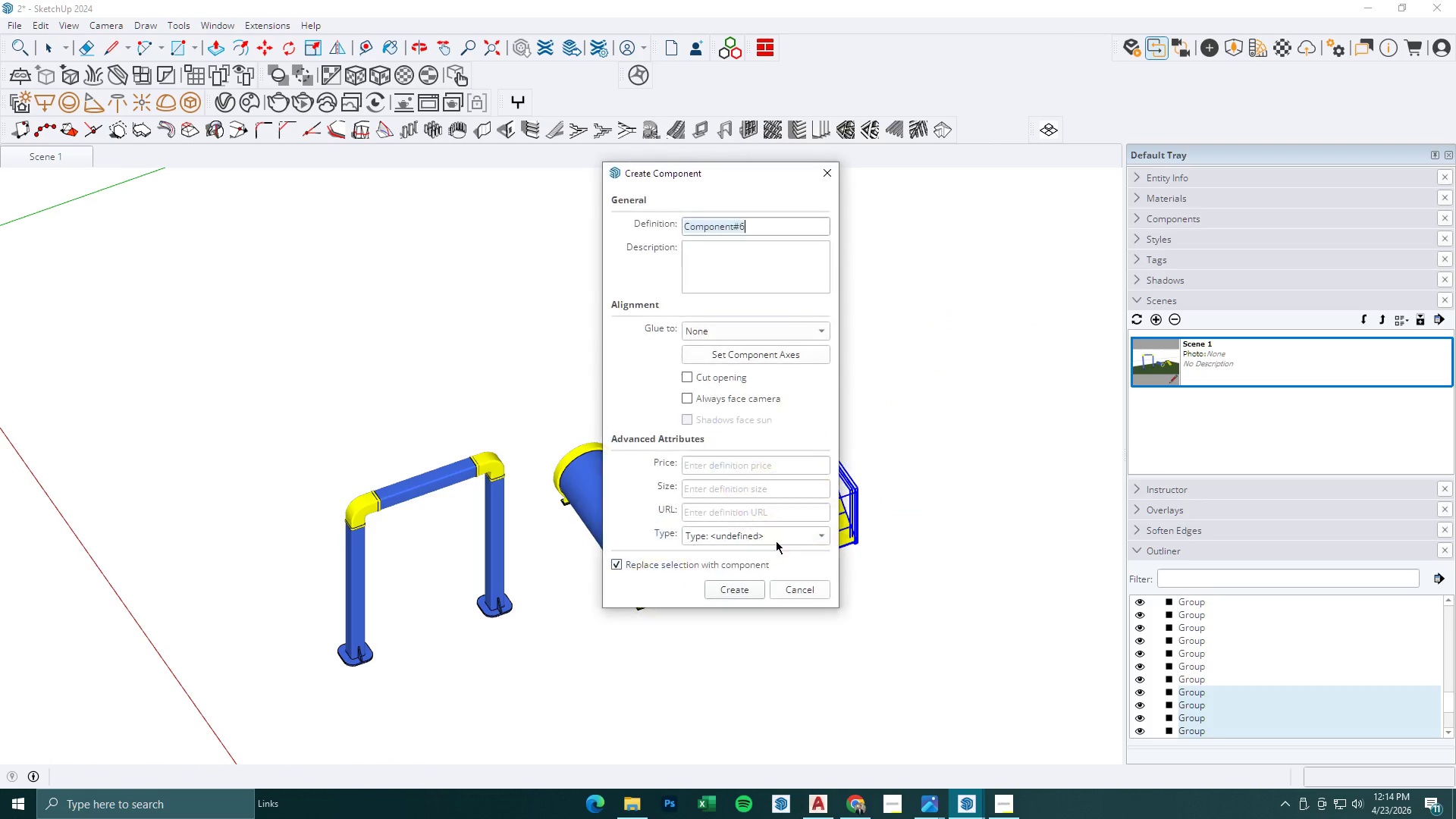 
left_click([746, 588])
 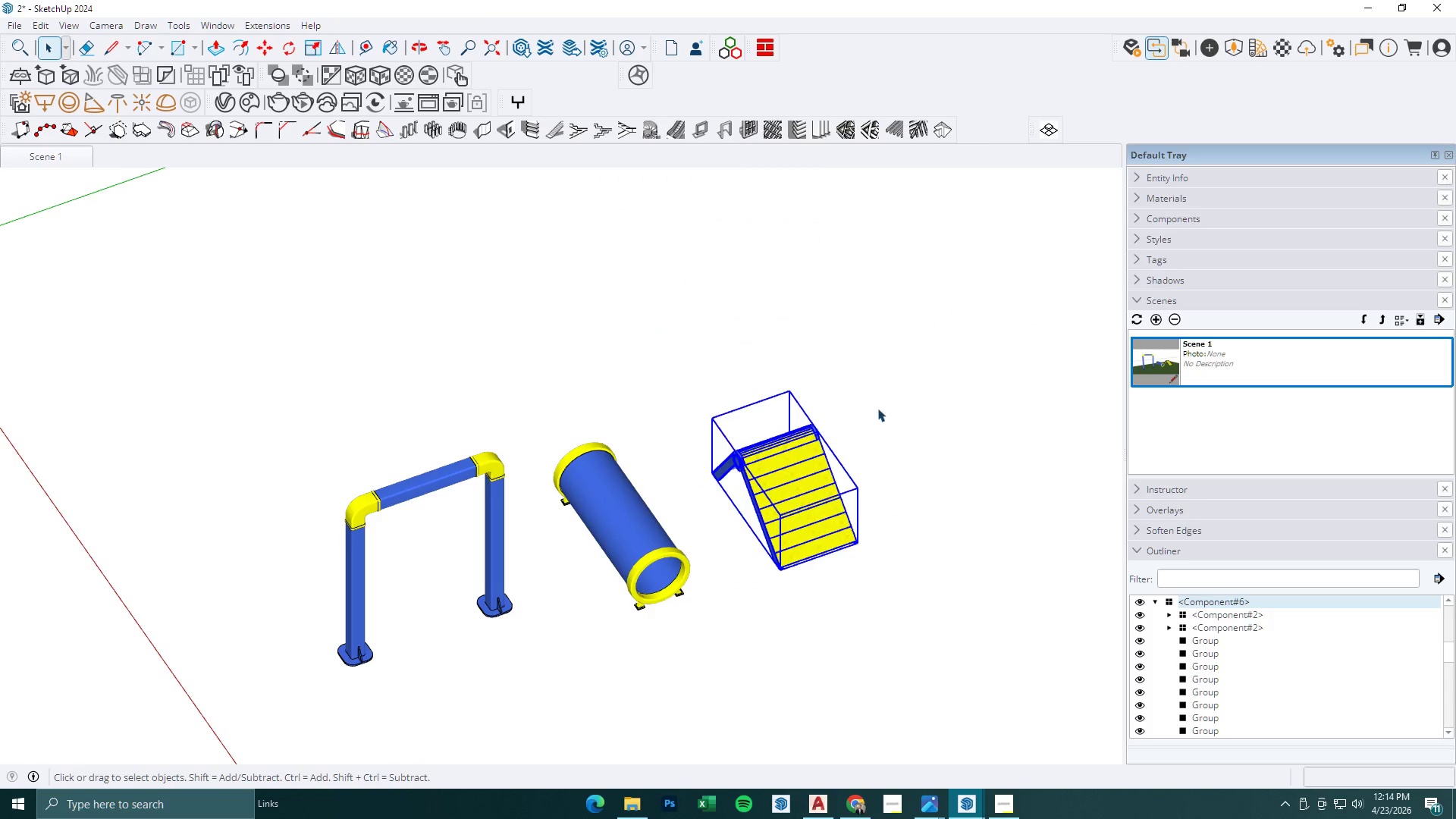 
left_click_drag(start_coordinate=[905, 401], to_coordinate=[902, 407])
 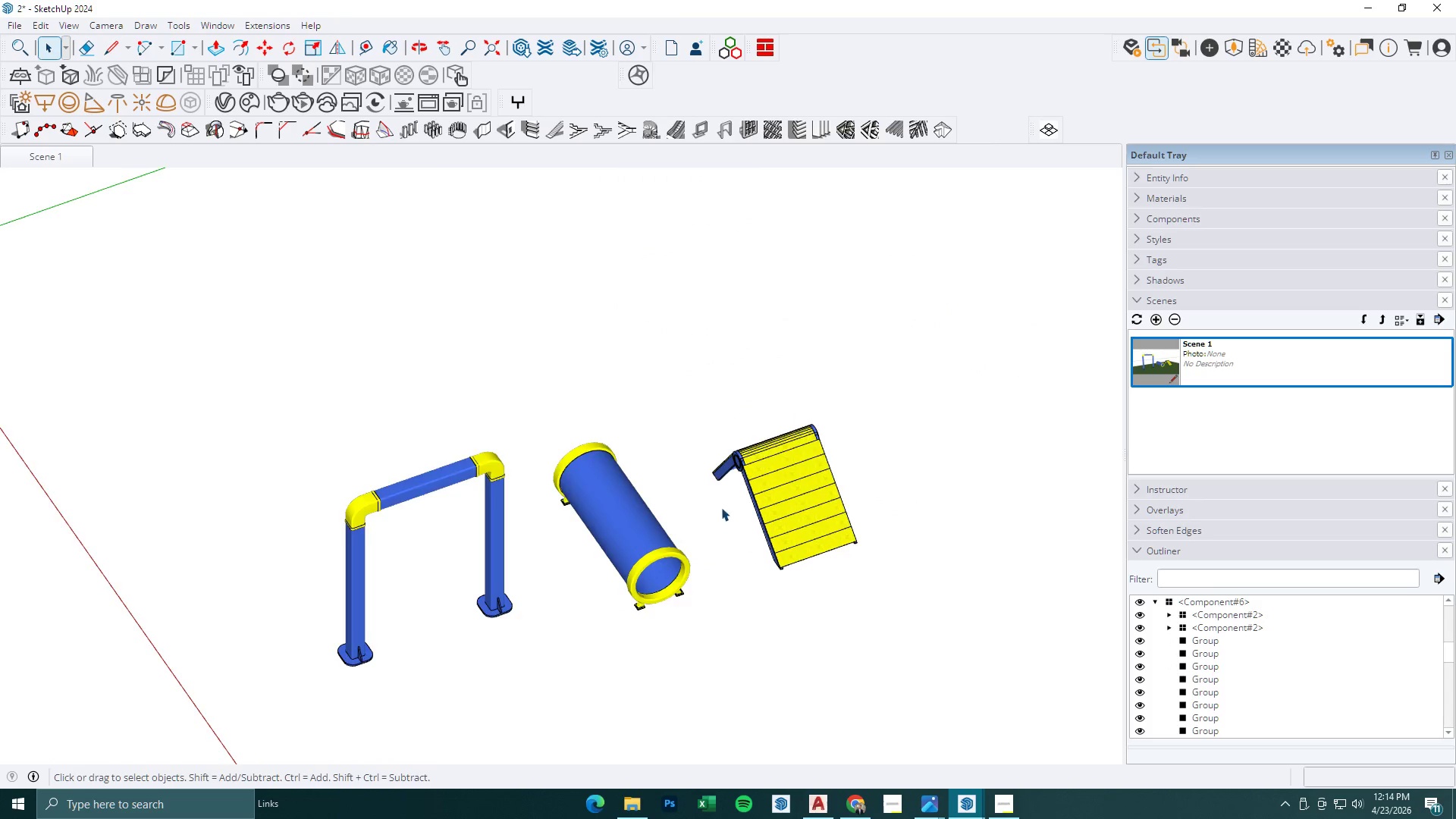 
scroll: coordinate [719, 513], scroll_direction: down, amount: 2.0
 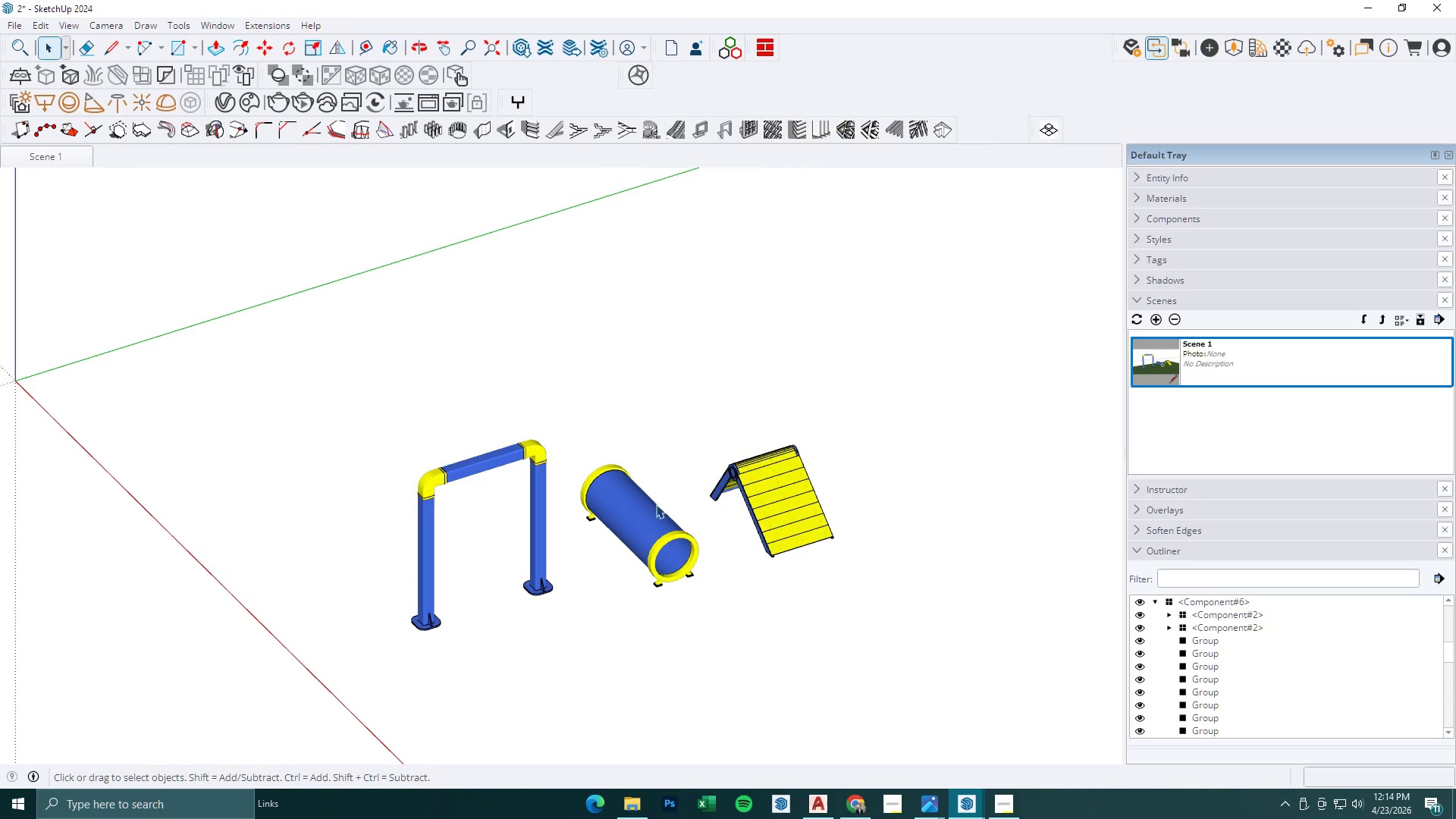 
double_click([654, 544])